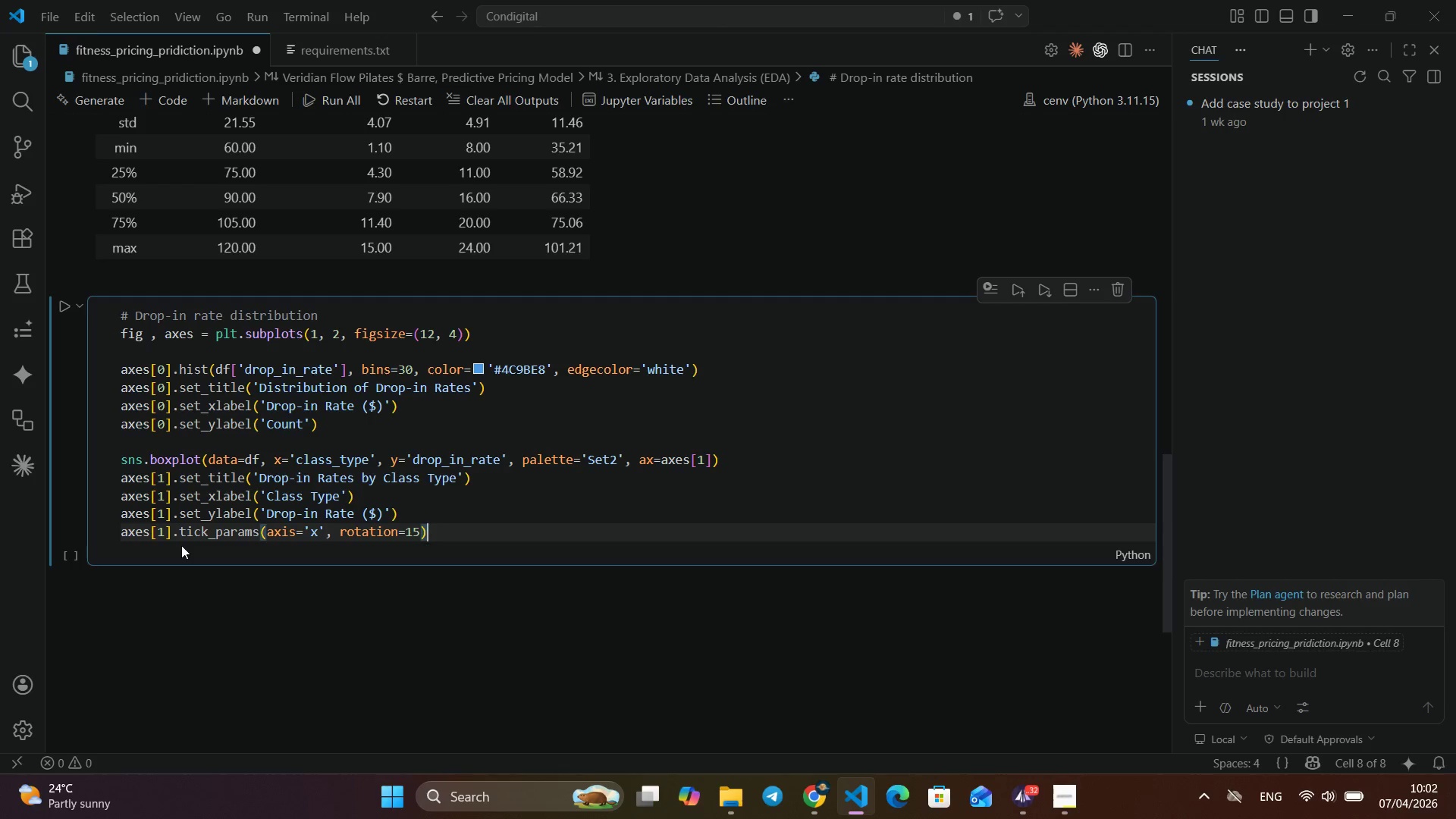 
key(ArrowRight)
 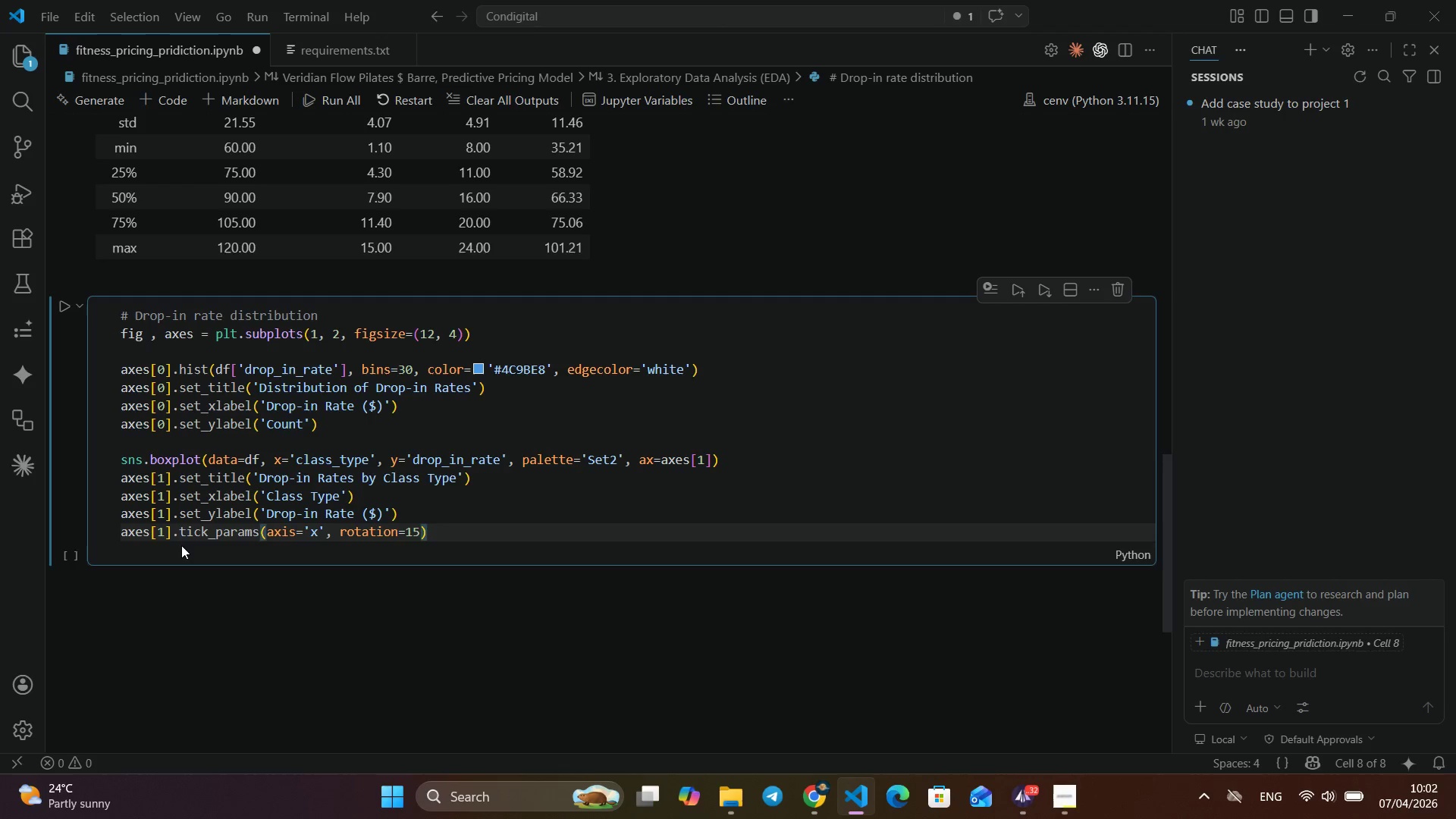 
key(Enter)
 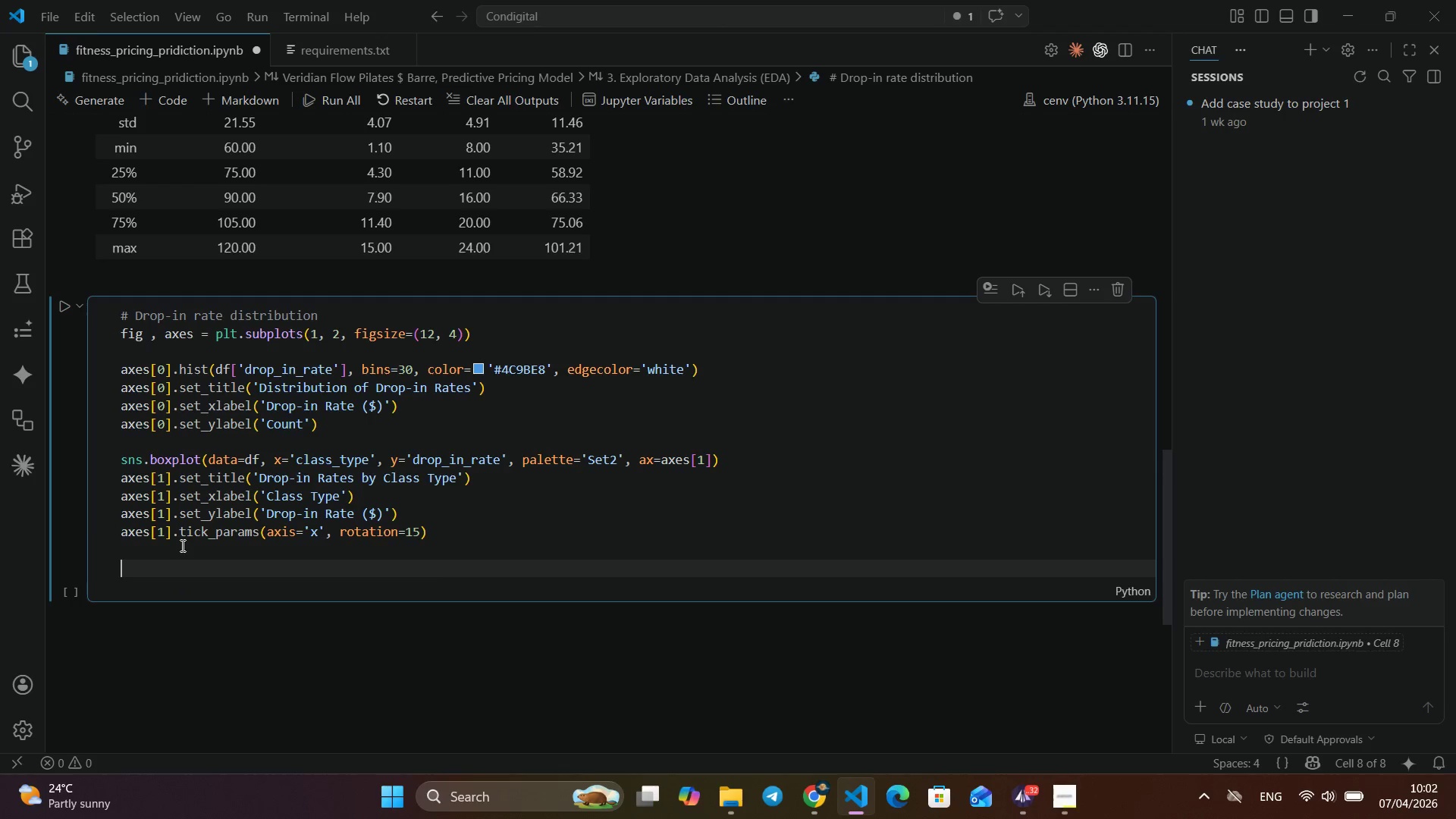 
key(Enter)
 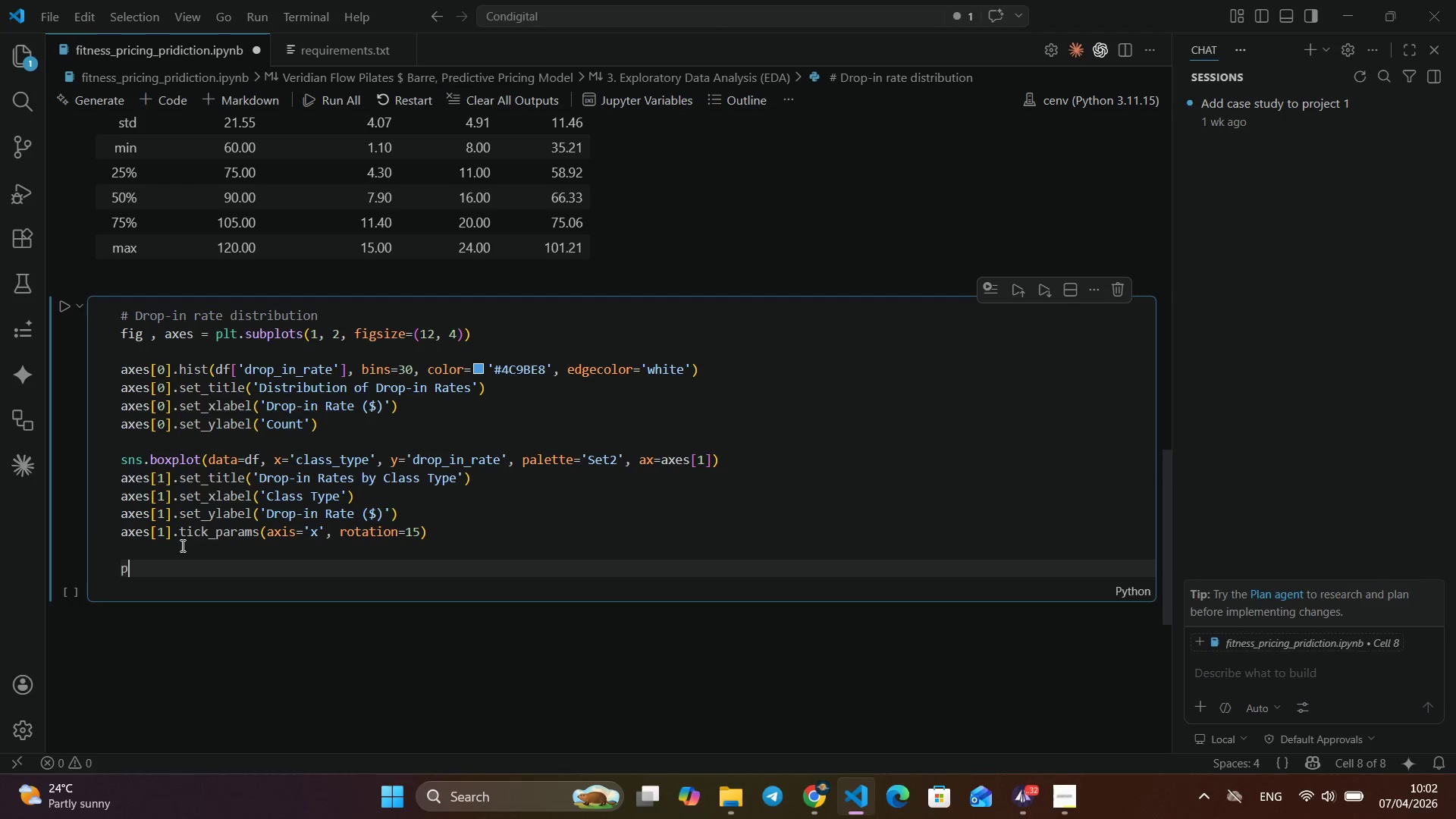 
type(plt.tight)
 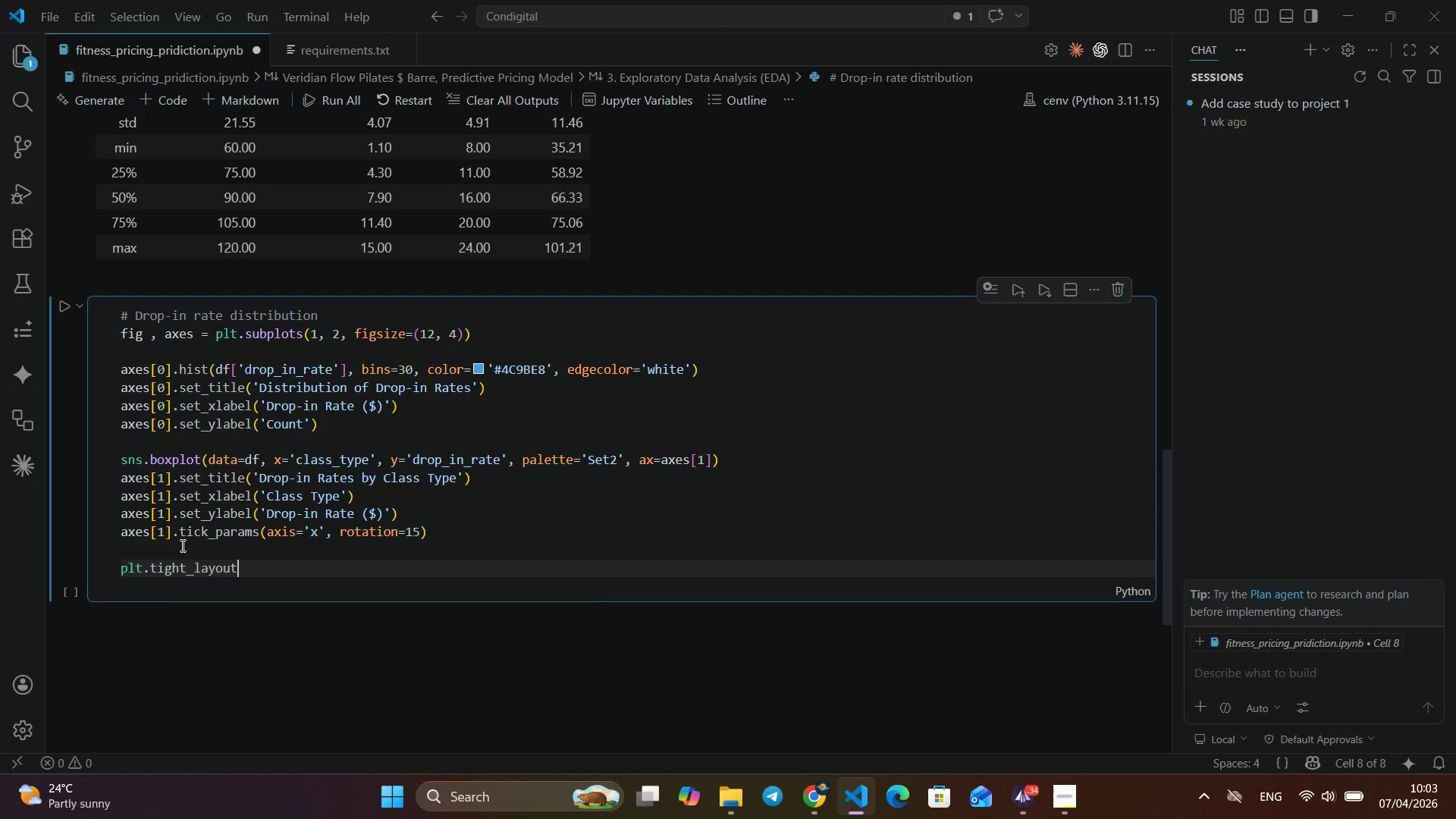 
key(Enter)
 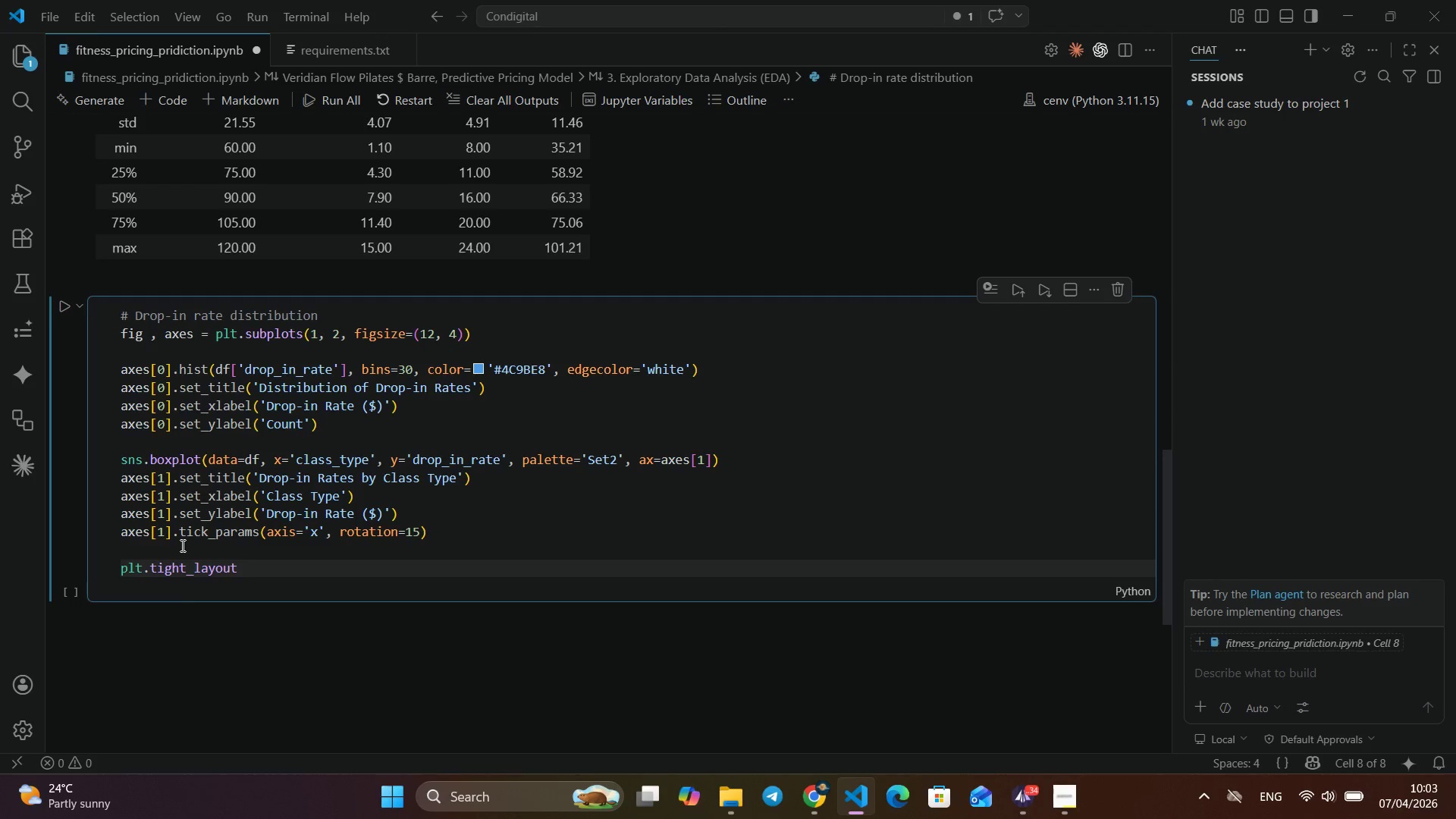 
key(Shift+9)
 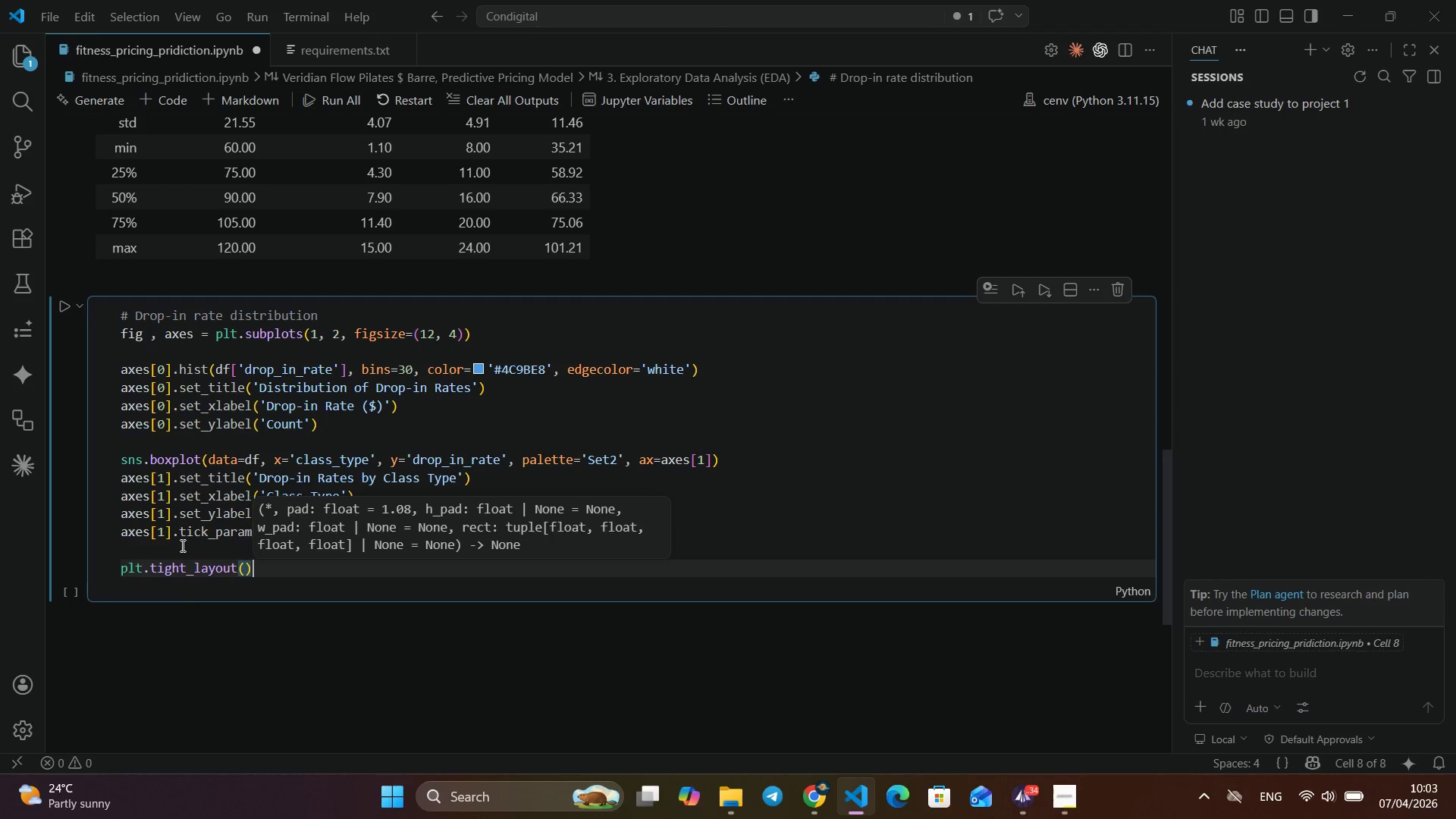 
key(ArrowRight)
 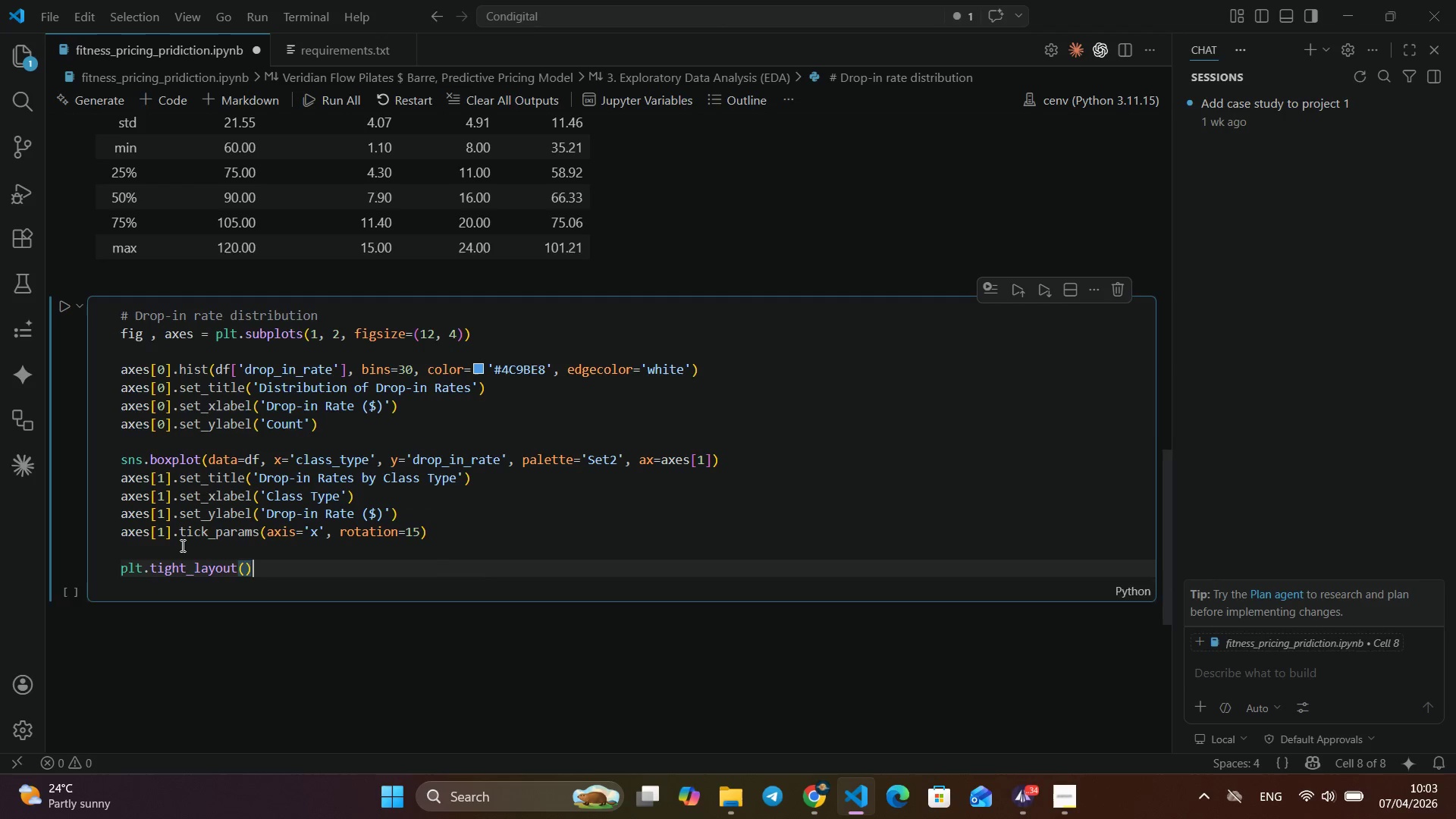 
key(Enter)
 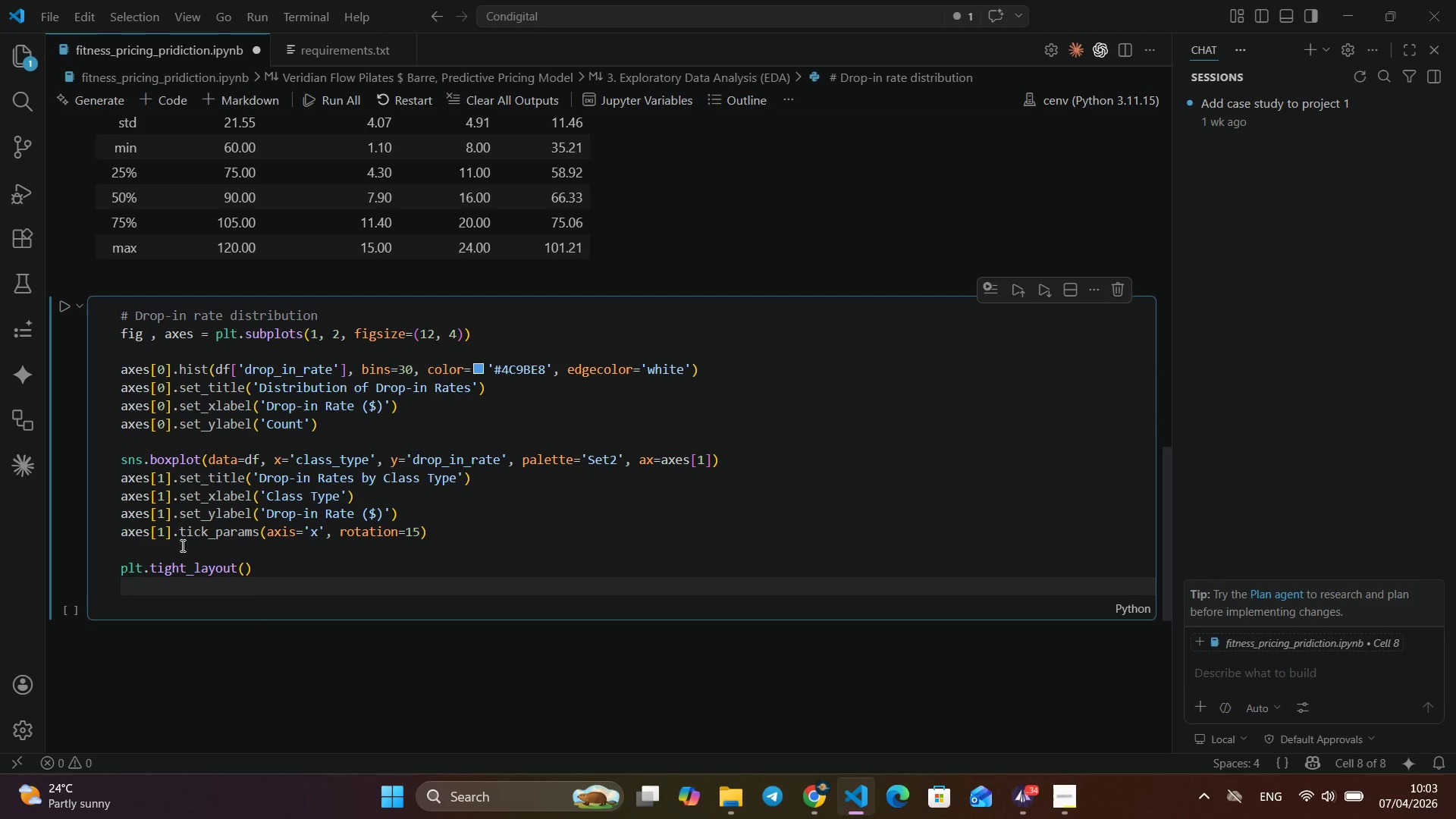 
type(plt.sho)
 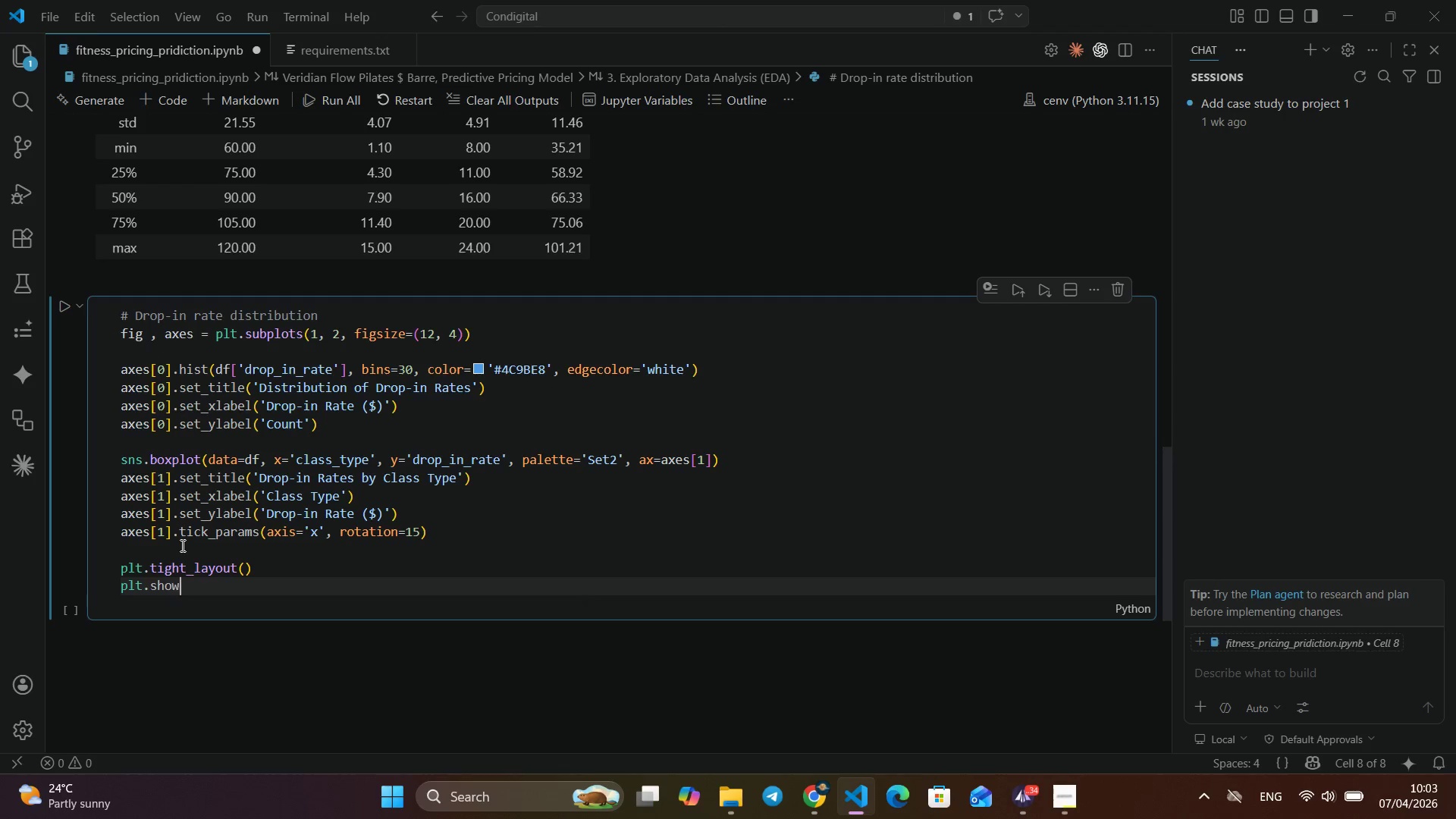 
key(Enter)
 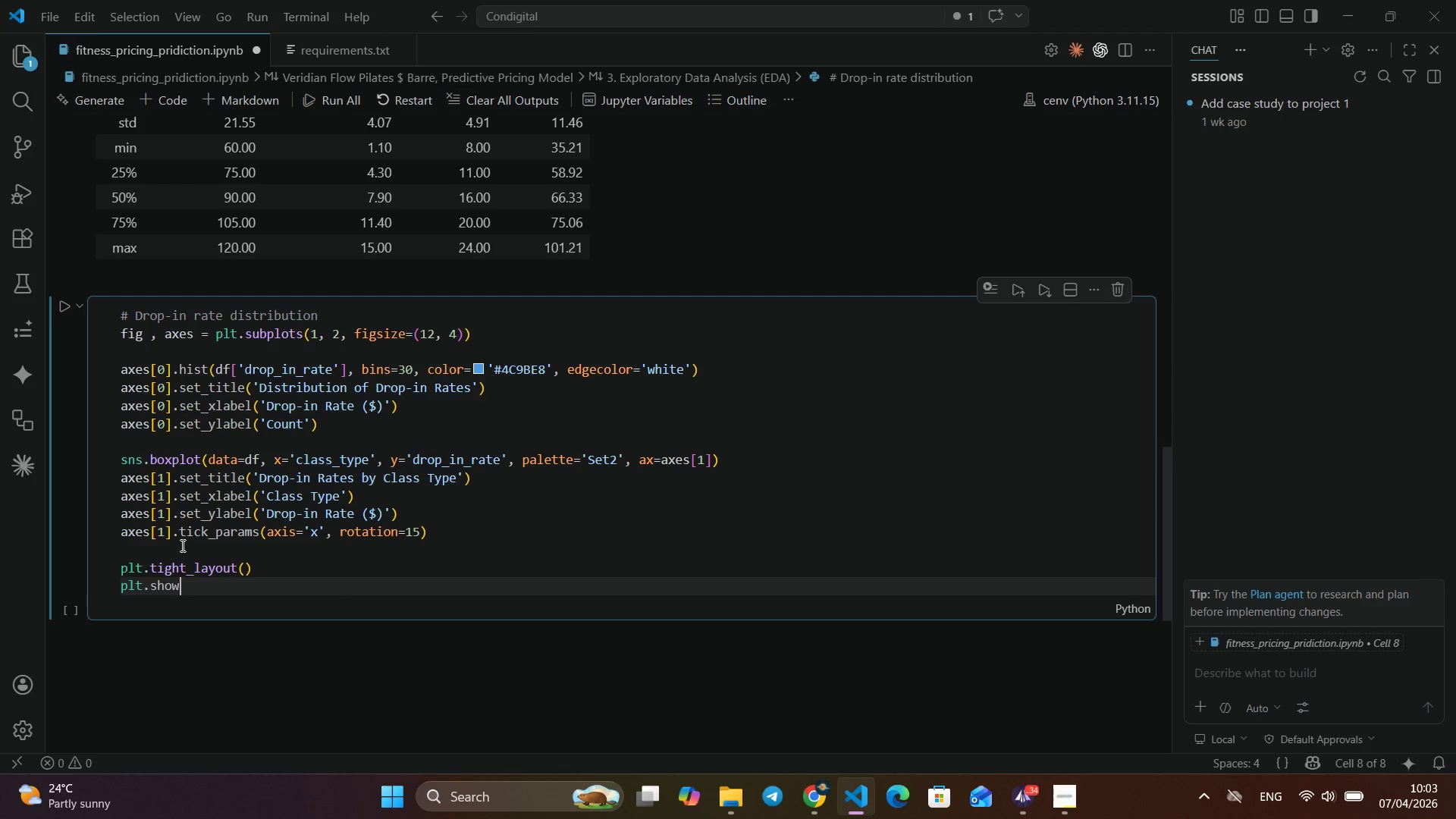 
key(Shift+9)
 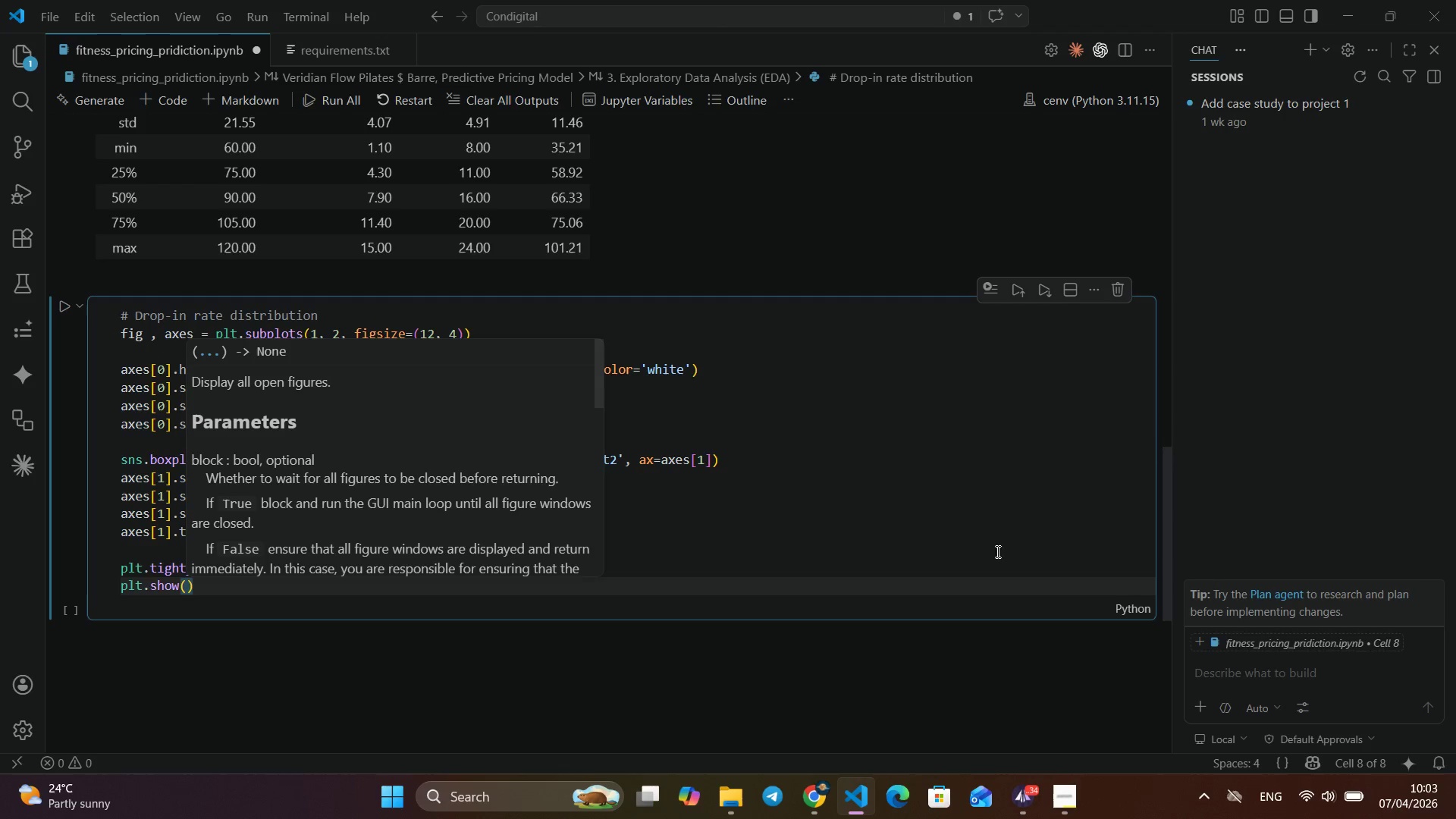 
left_click([826, 463])
 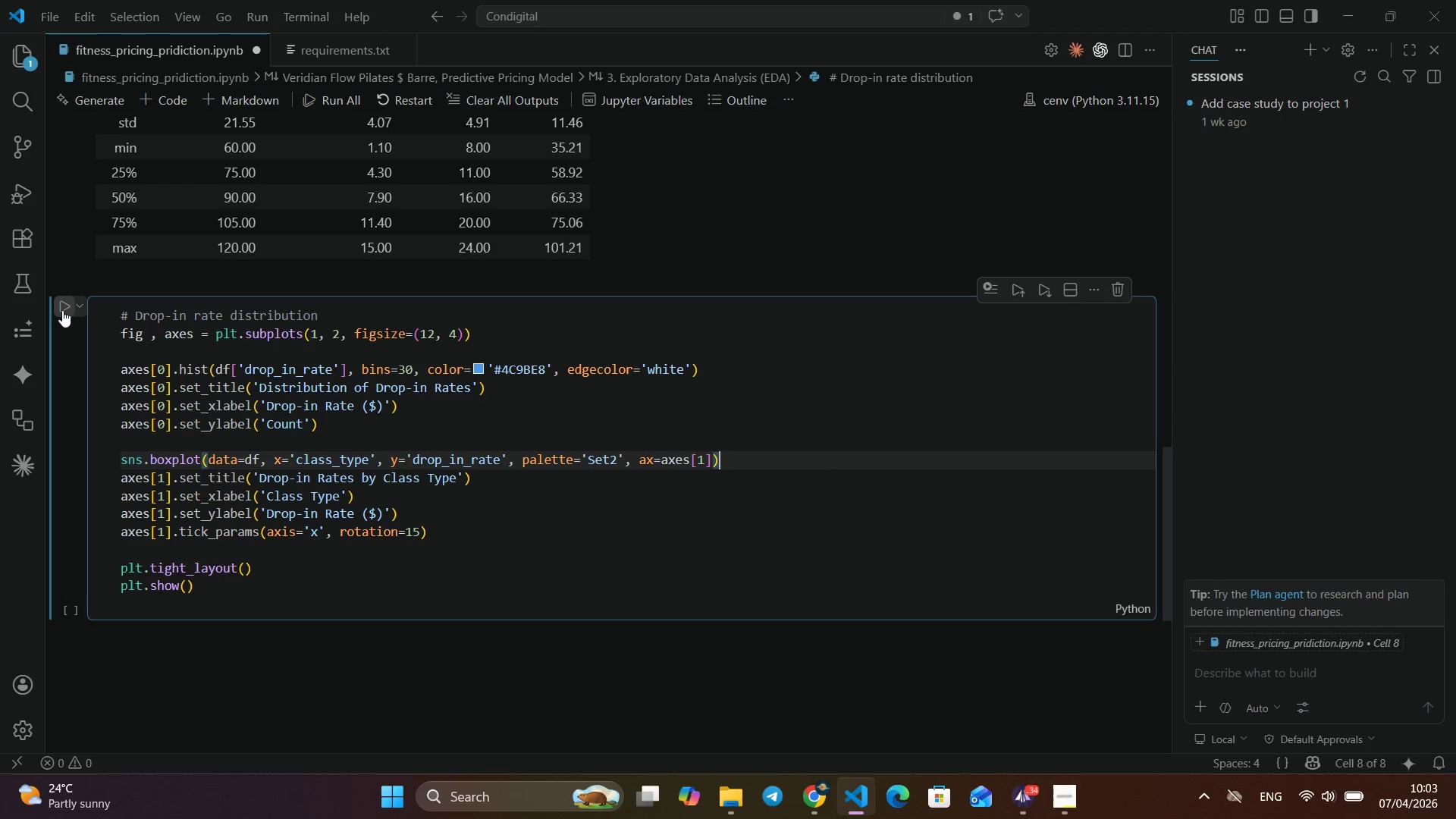 
left_click([62, 310])
 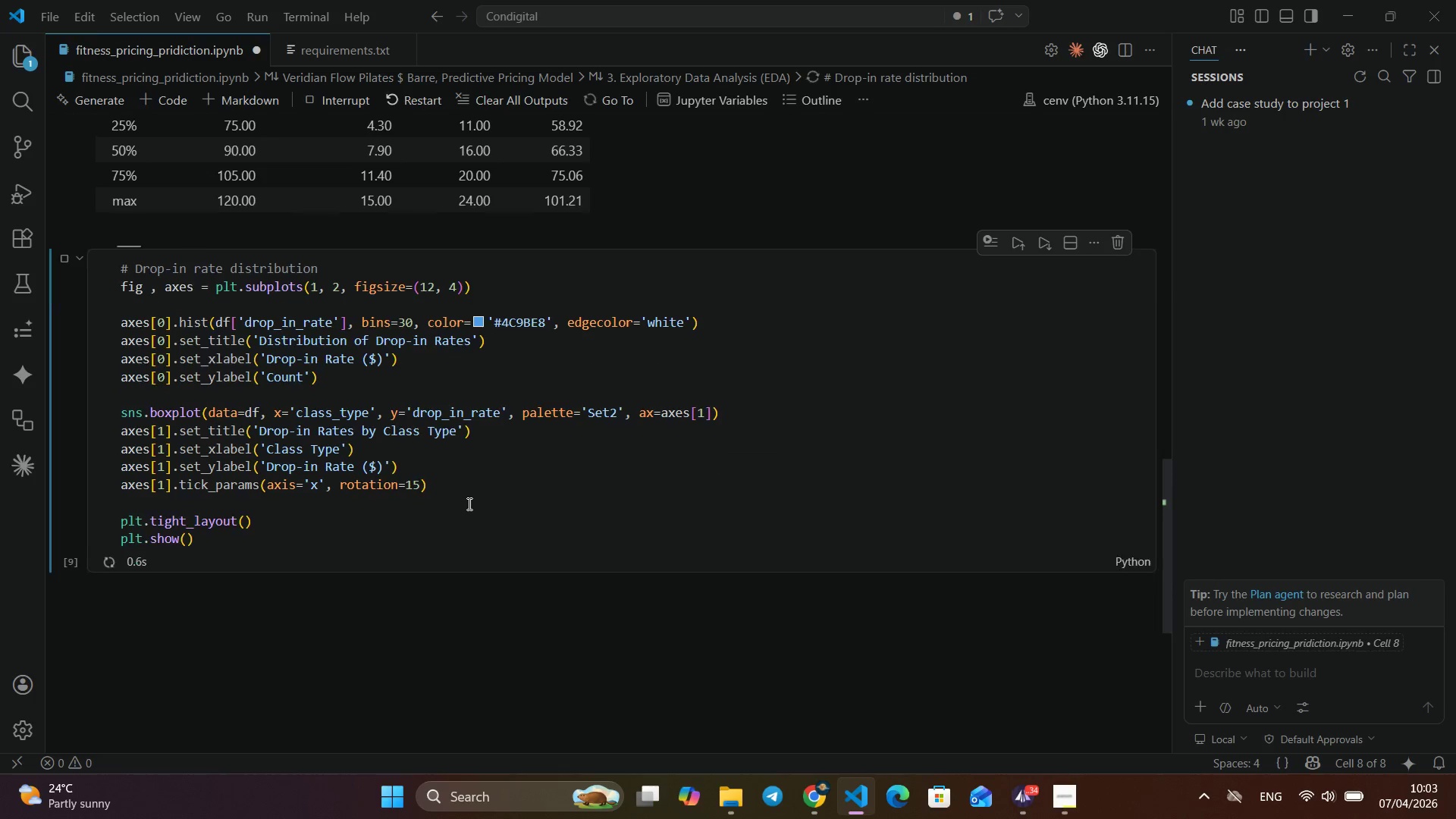 
scroll: coordinate [476, 510], scroll_direction: down, amount: 11.0
 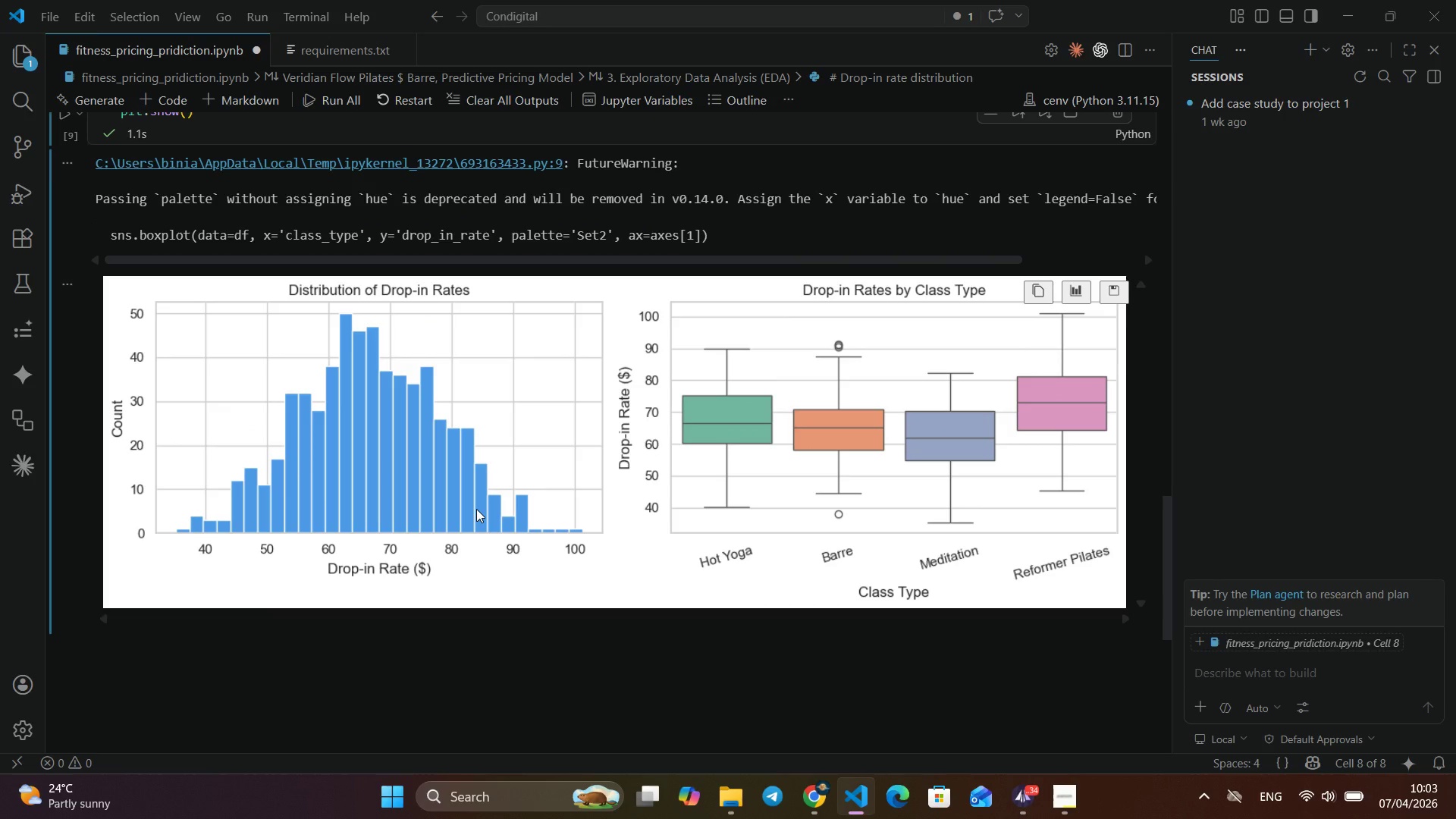 
wait(22.35)
 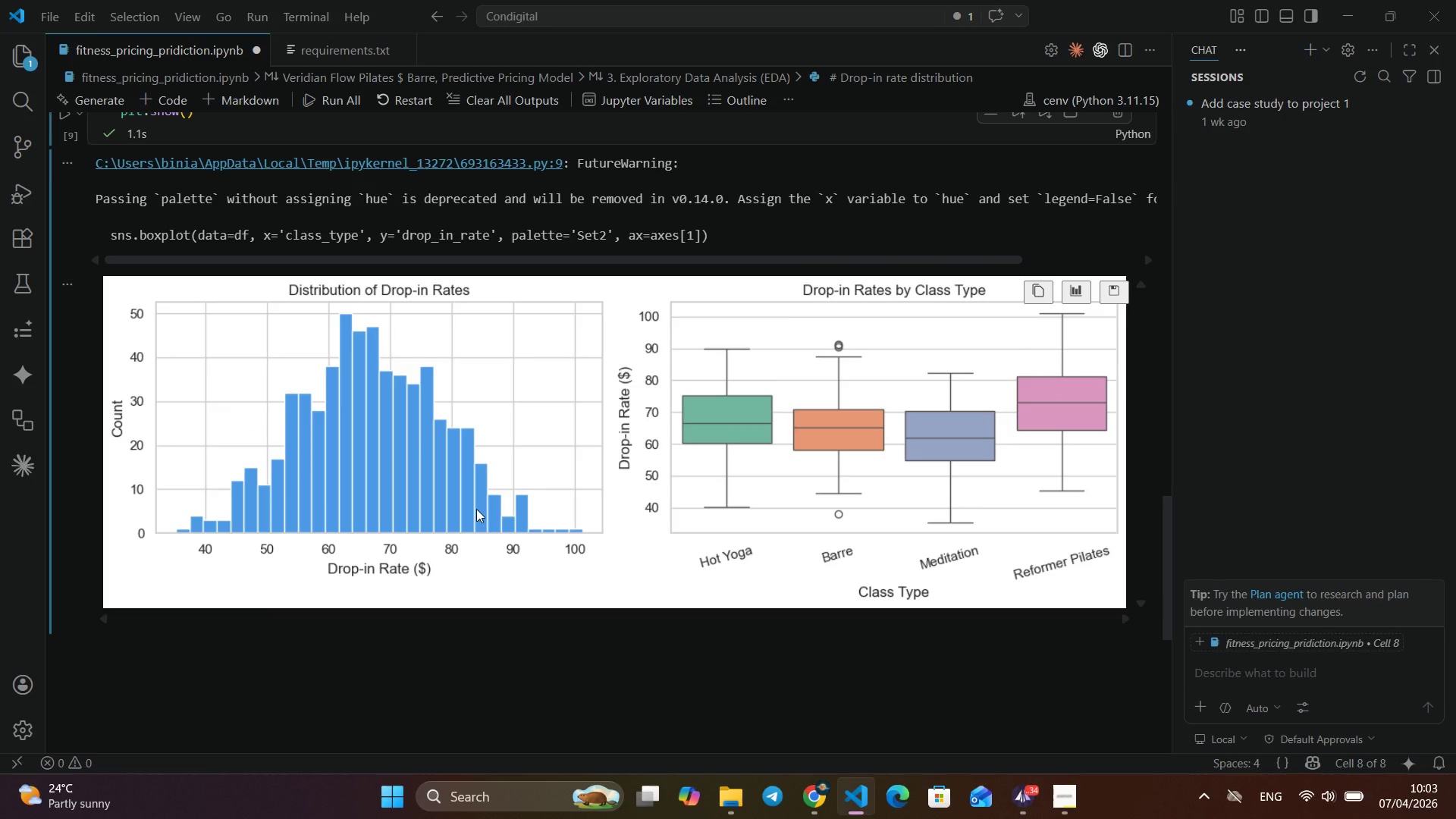 
scroll: coordinate [642, 492], scroll_direction: up, amount: 5.0